 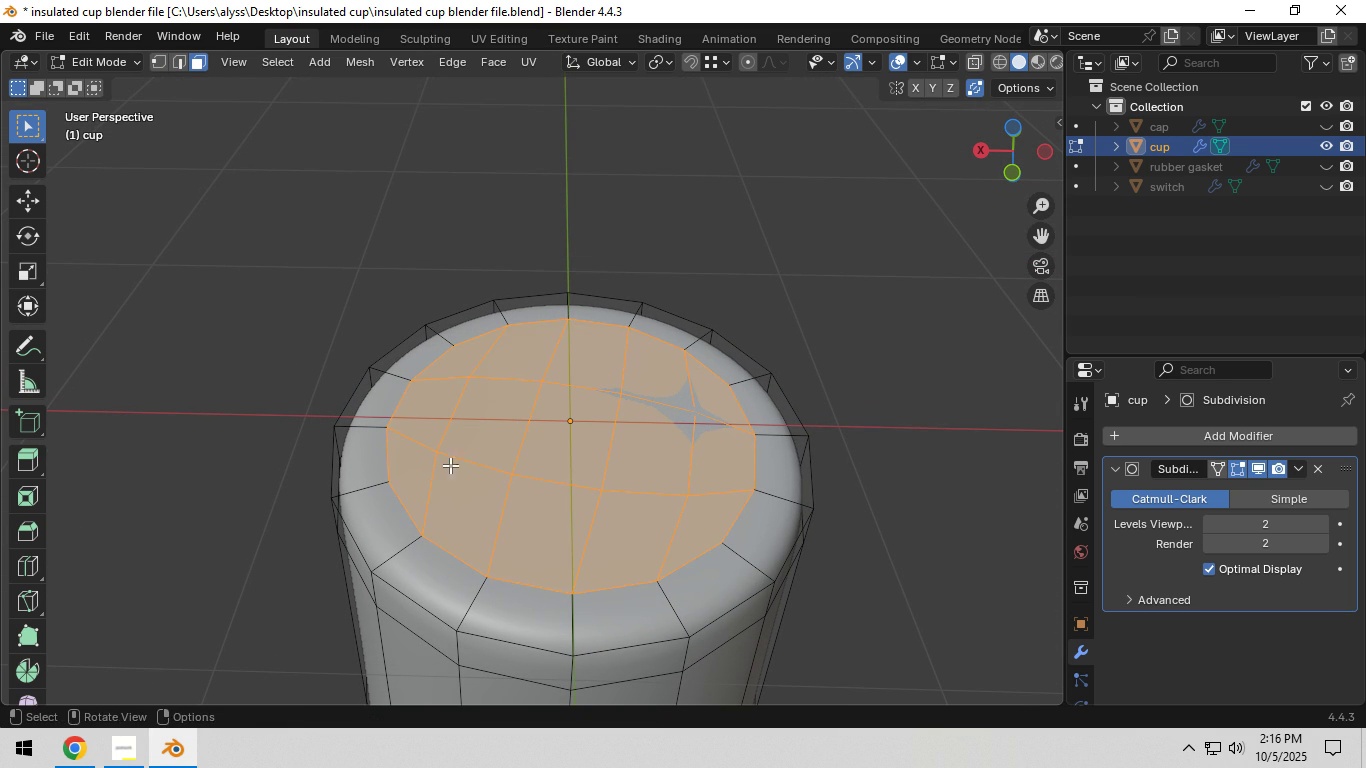 
right_click([445, 465])
 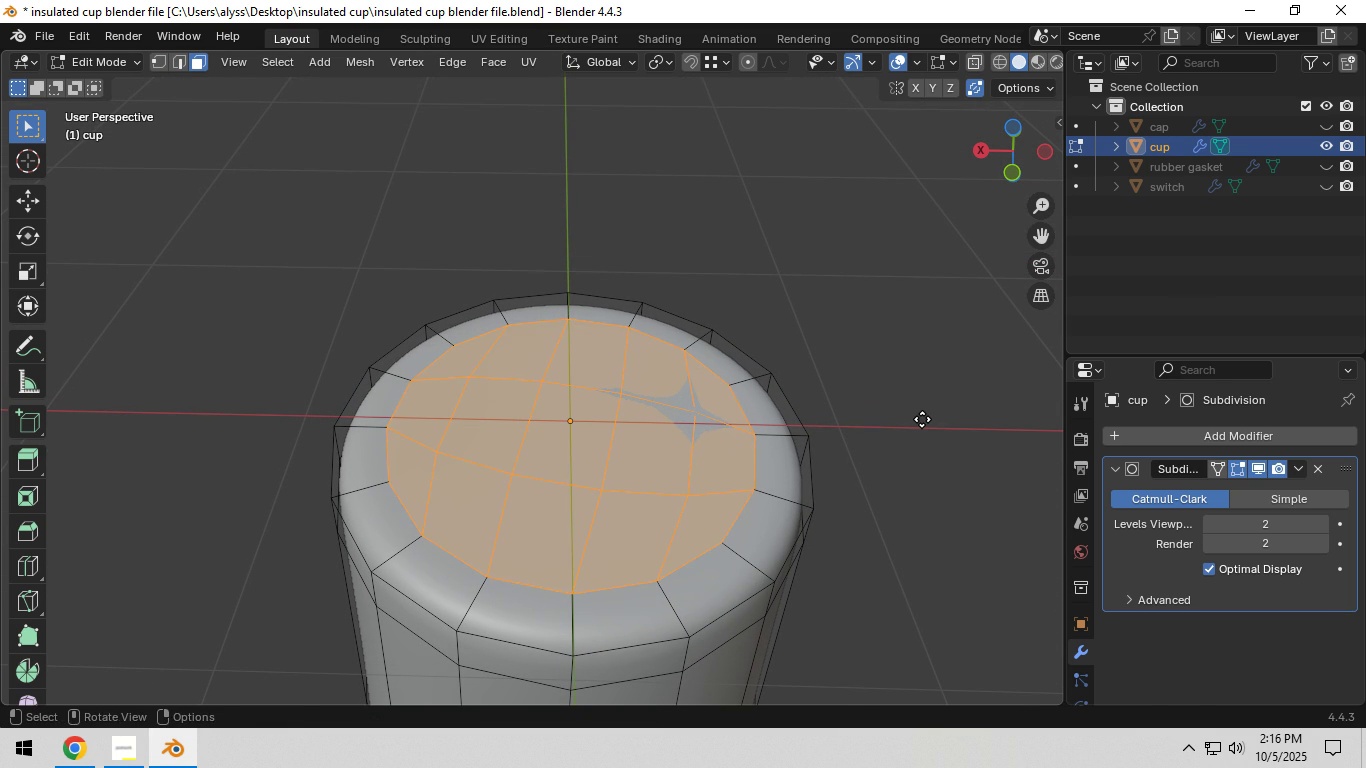 
key(E)
 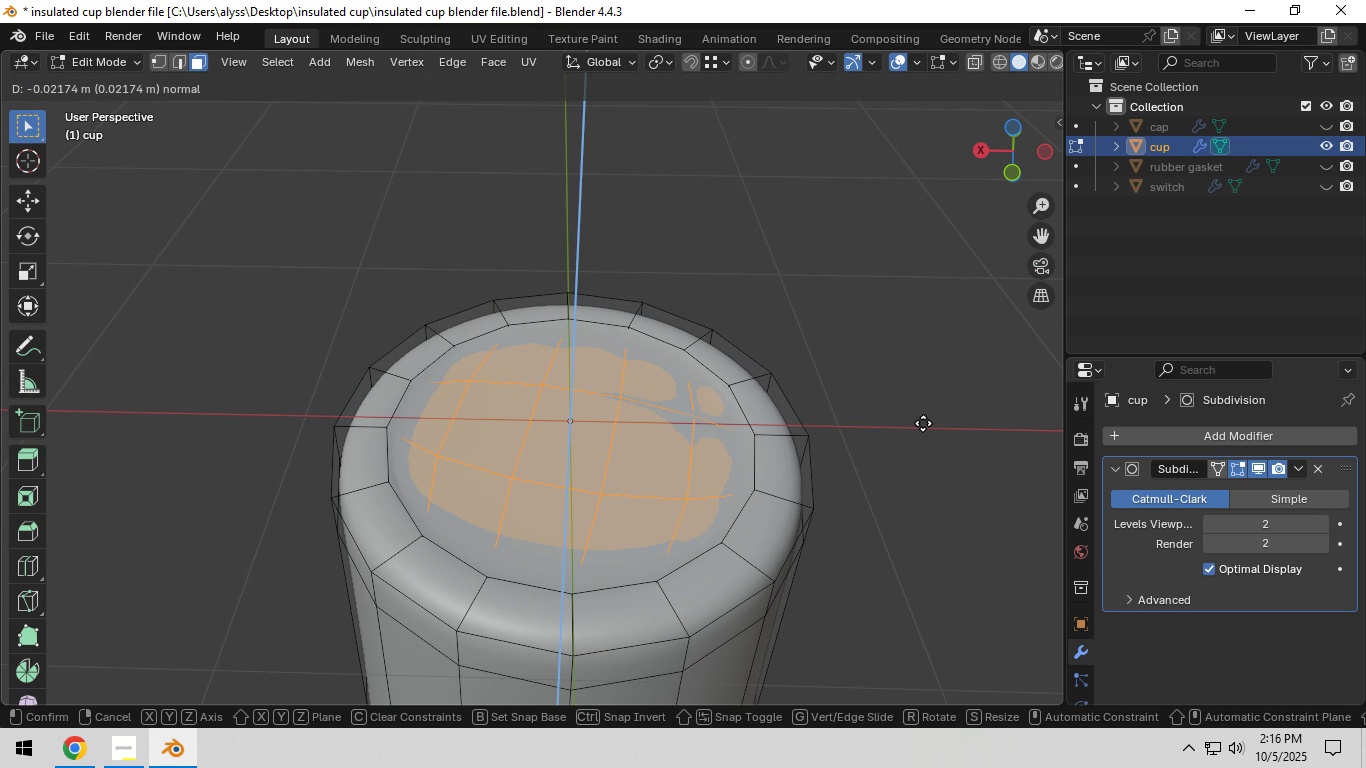 
wait(5.15)
 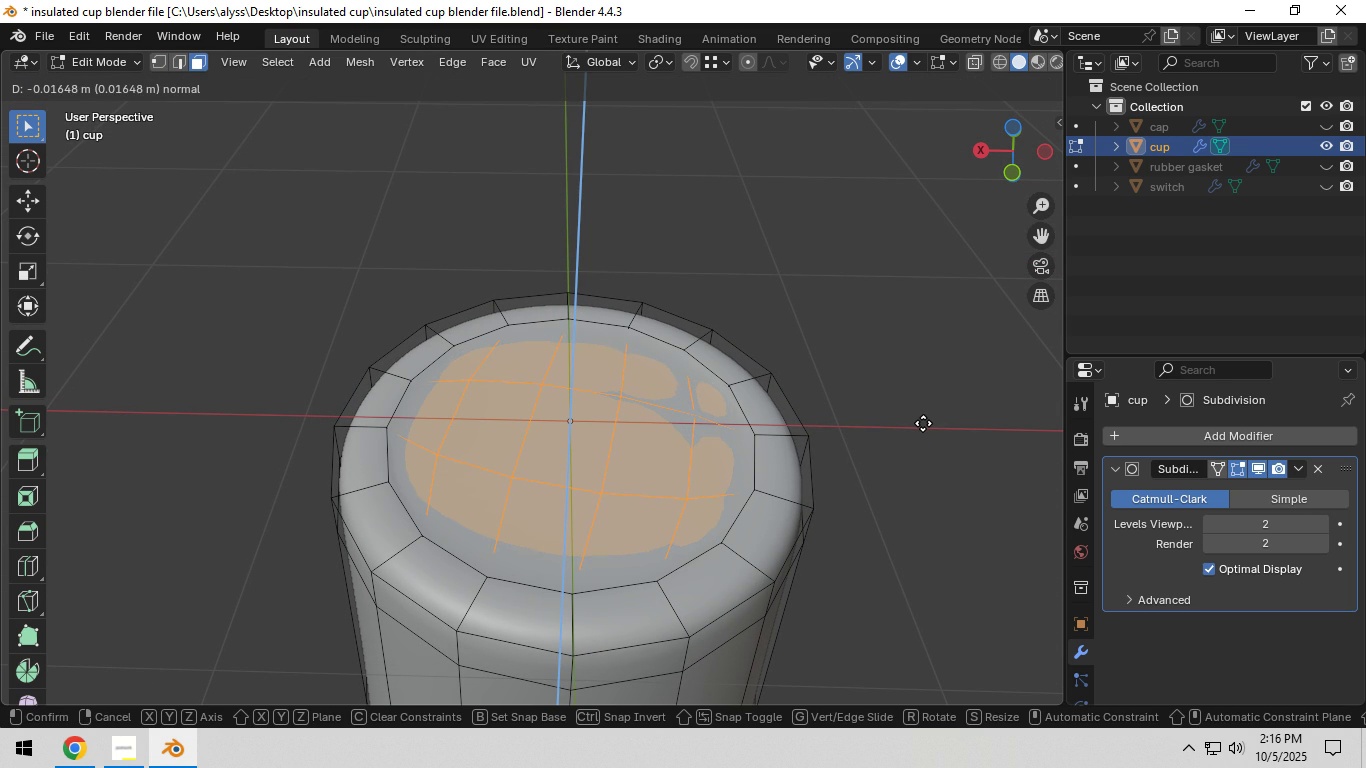 
left_click([923, 423])
 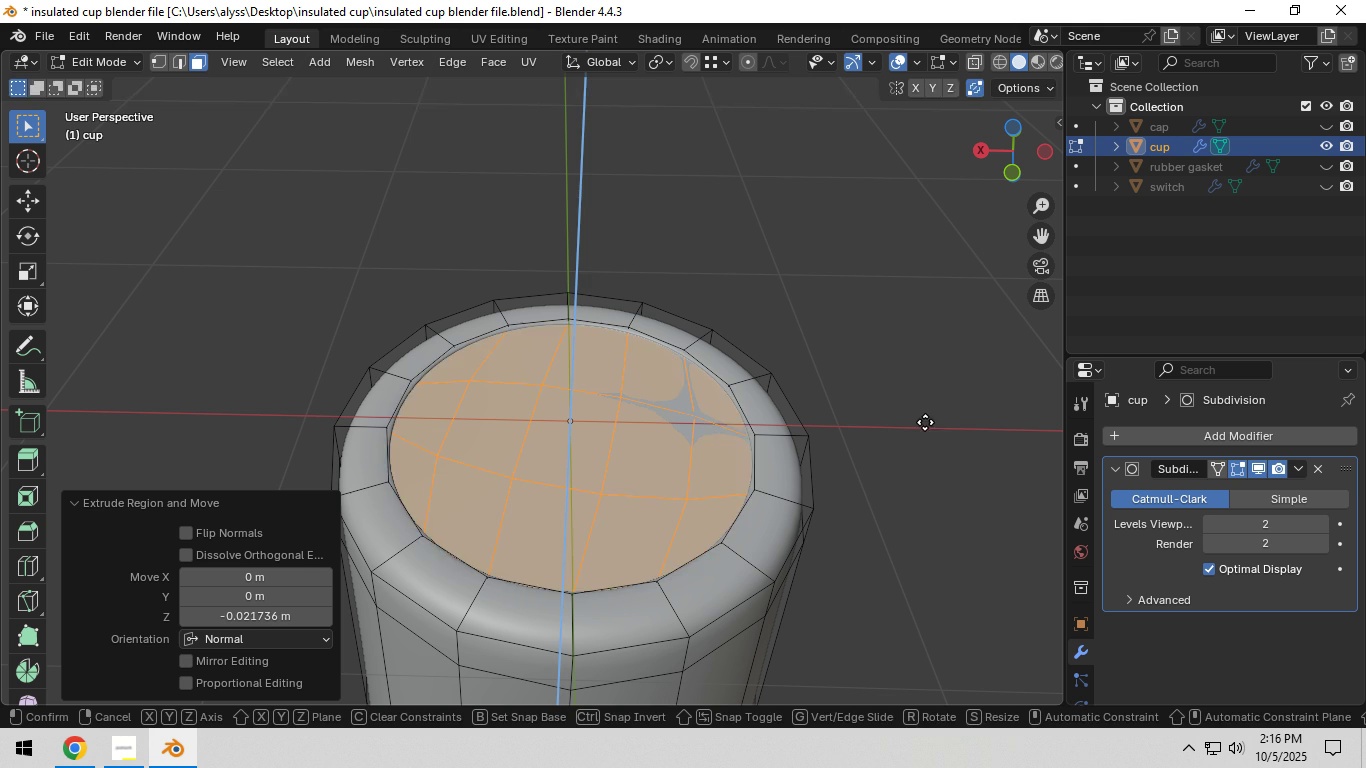 
key(E)
 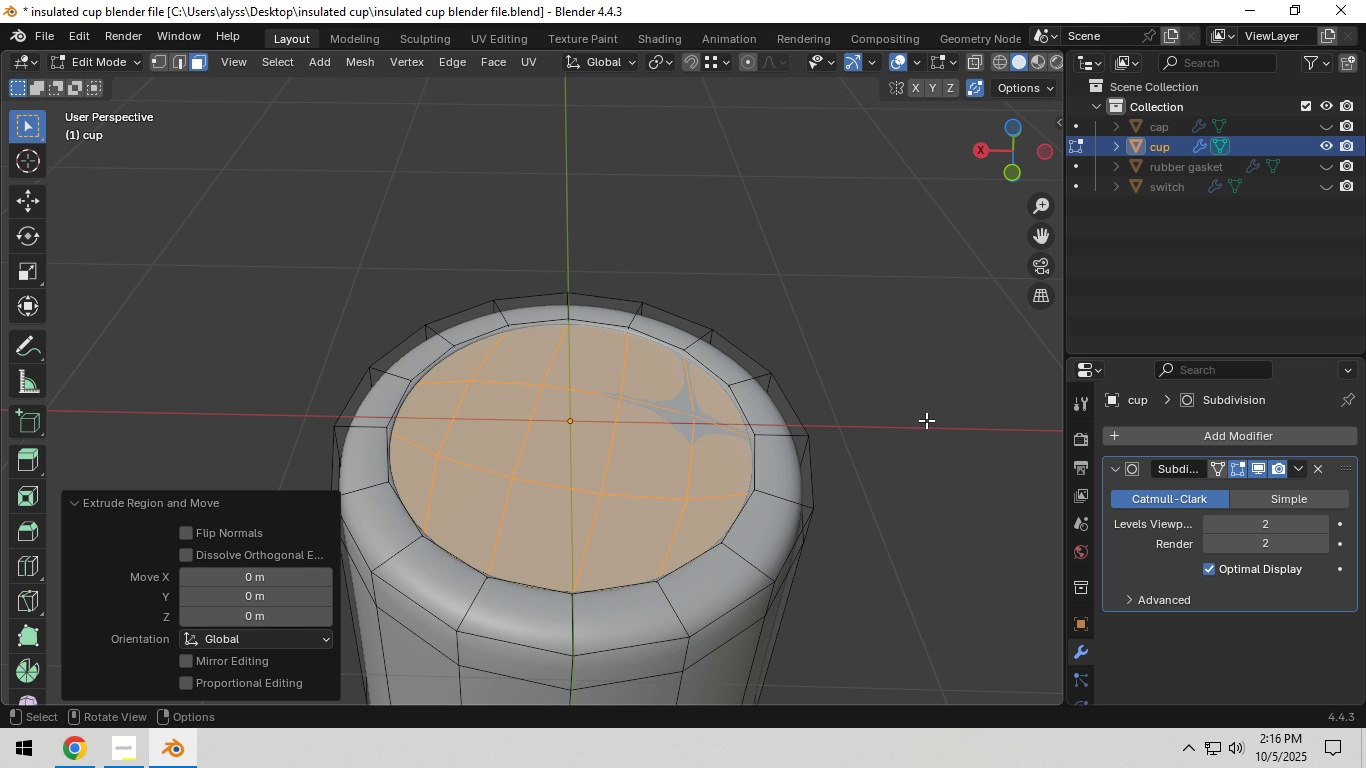 
right_click([926, 420])
 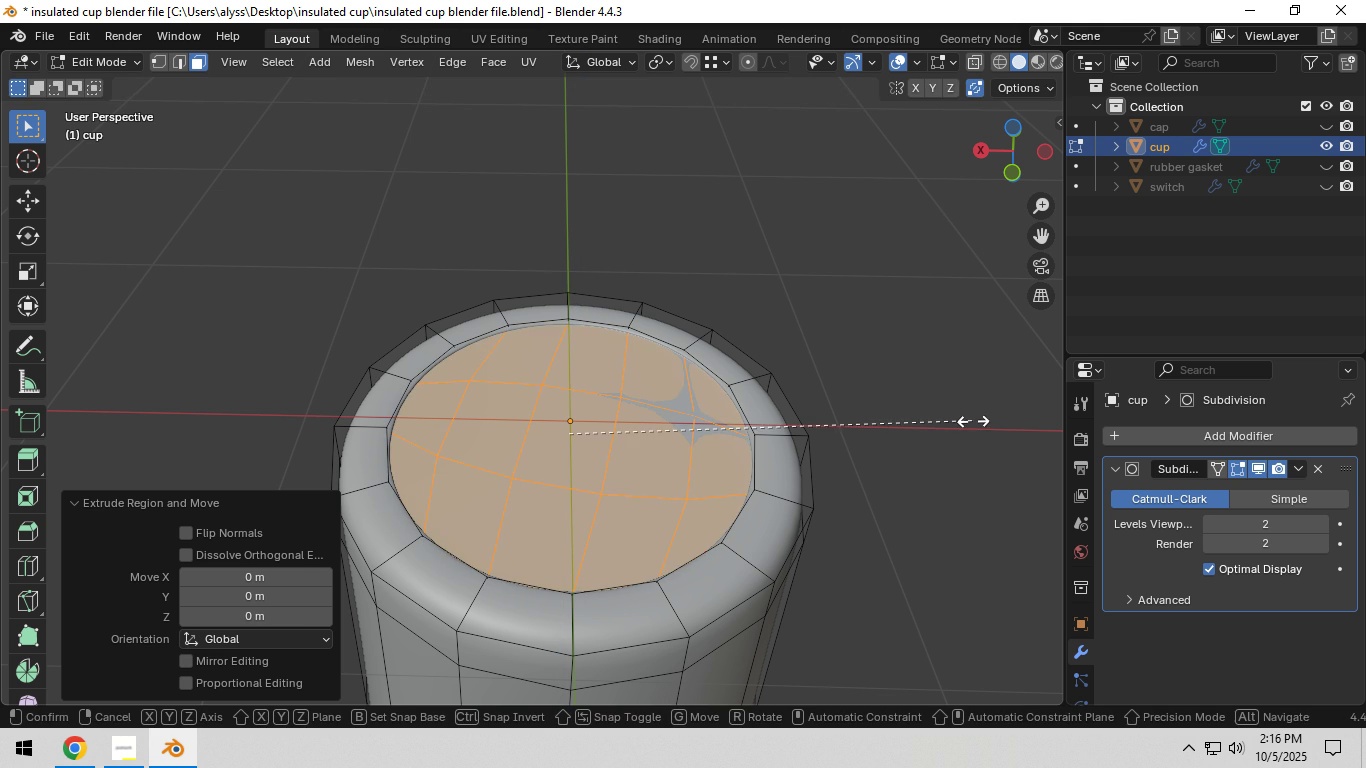 
key(S)
 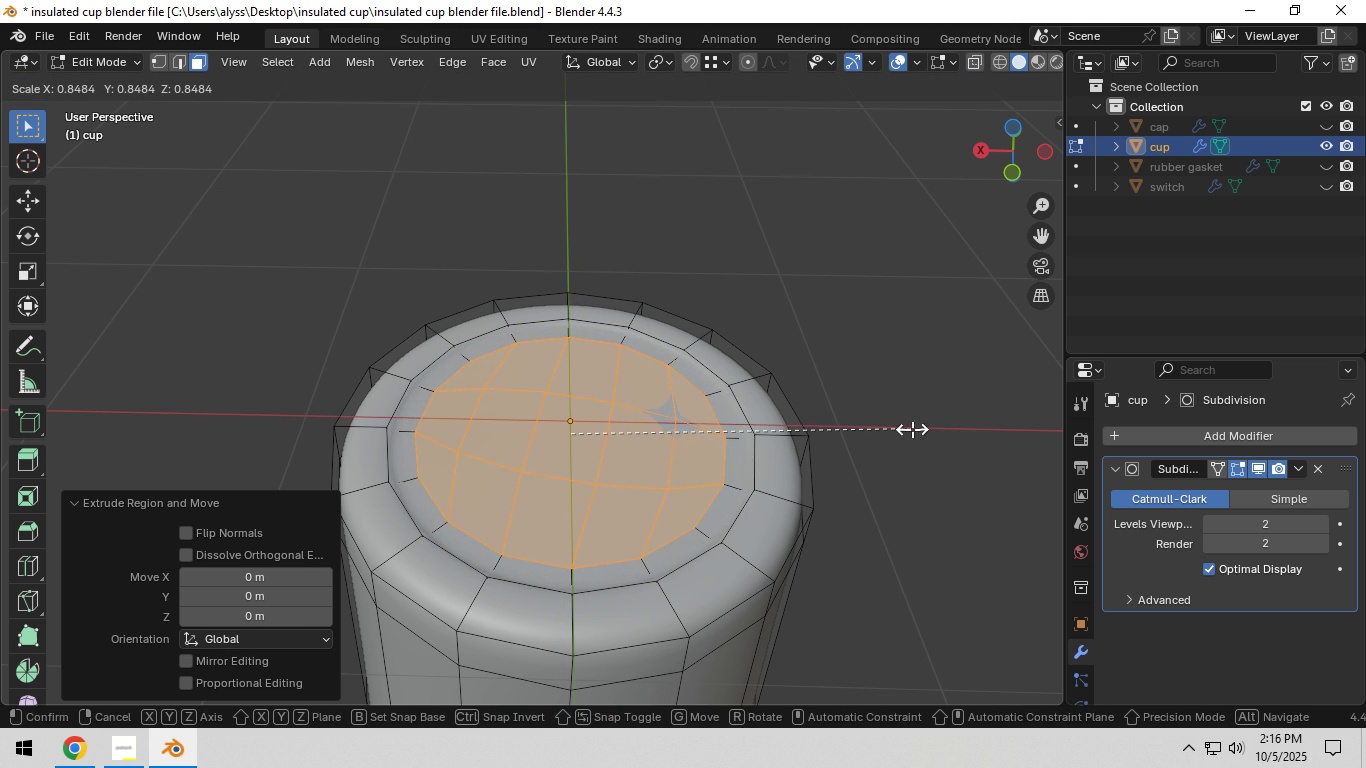 
double_click([995, 423])
 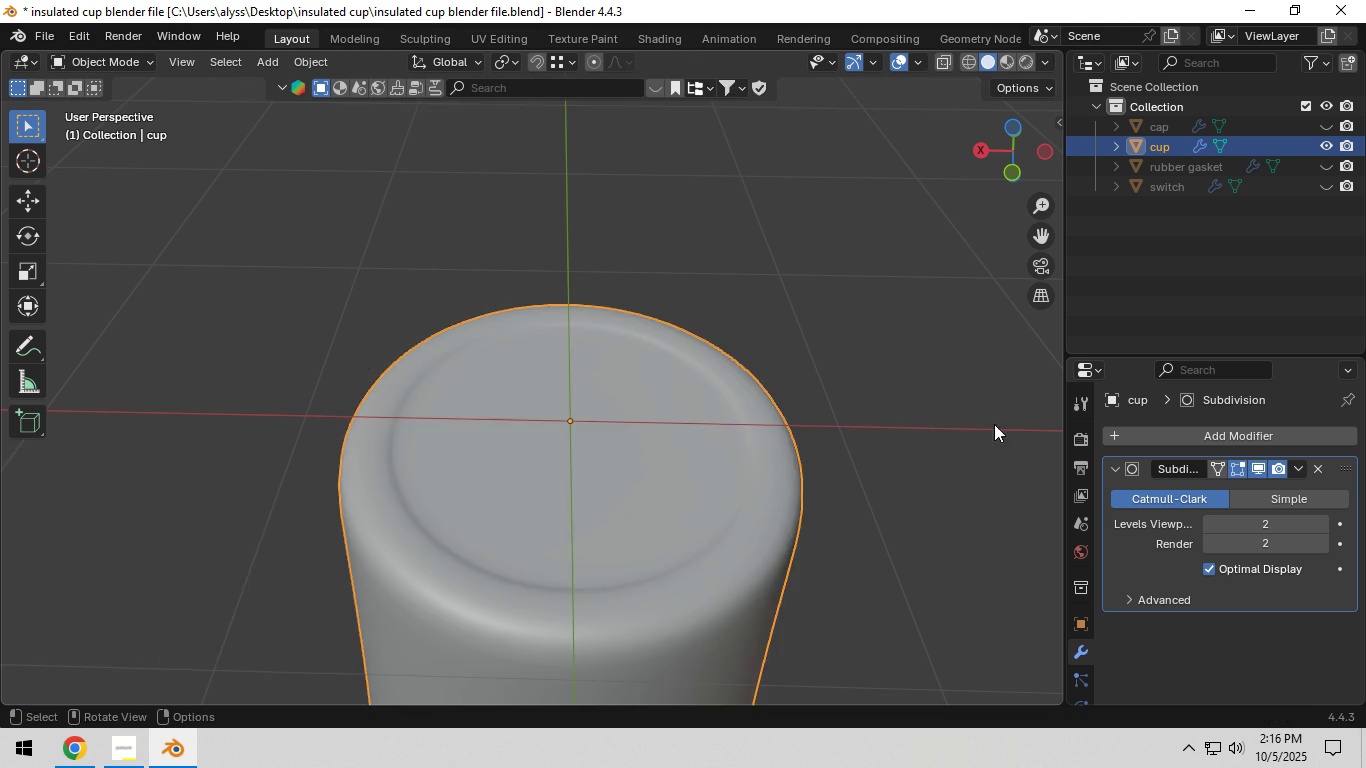 
key(Tab)
 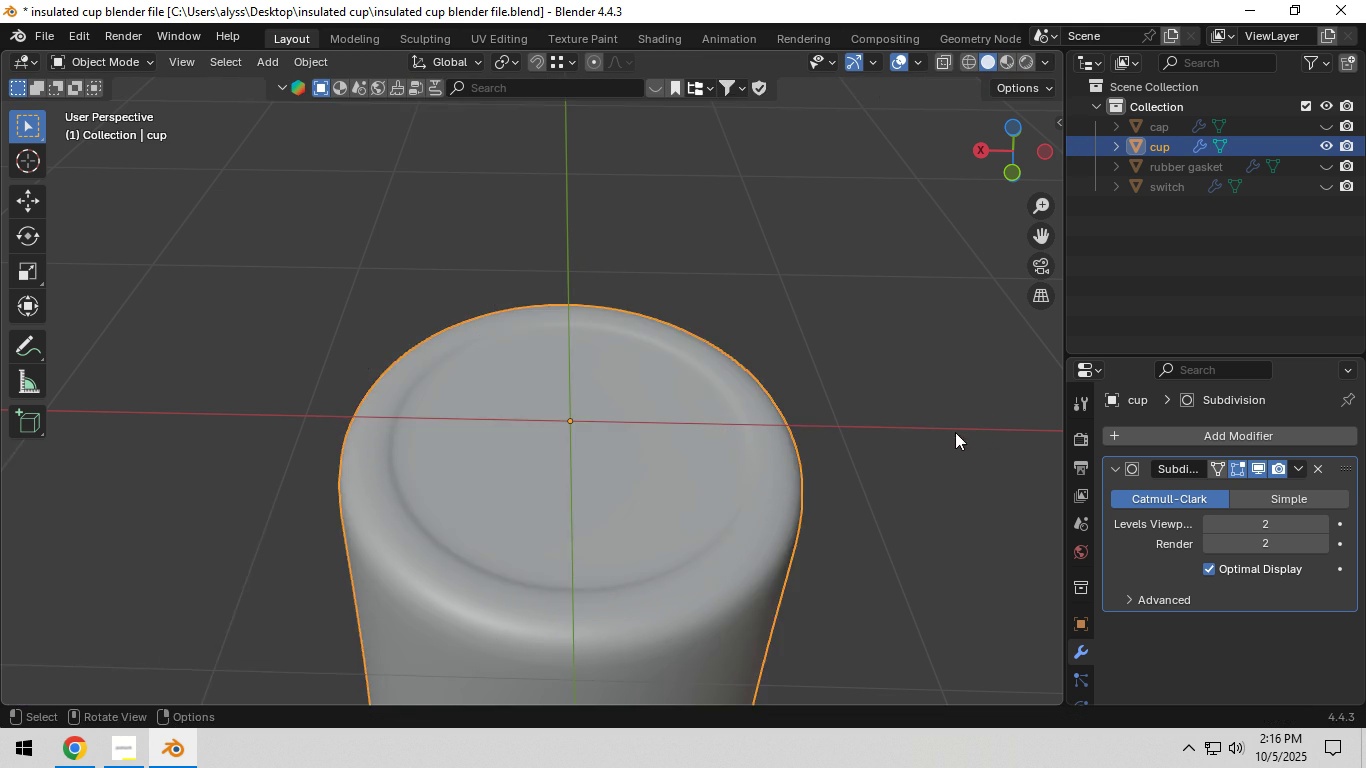 
scroll: coordinate [950, 433], scroll_direction: down, amount: 1.0
 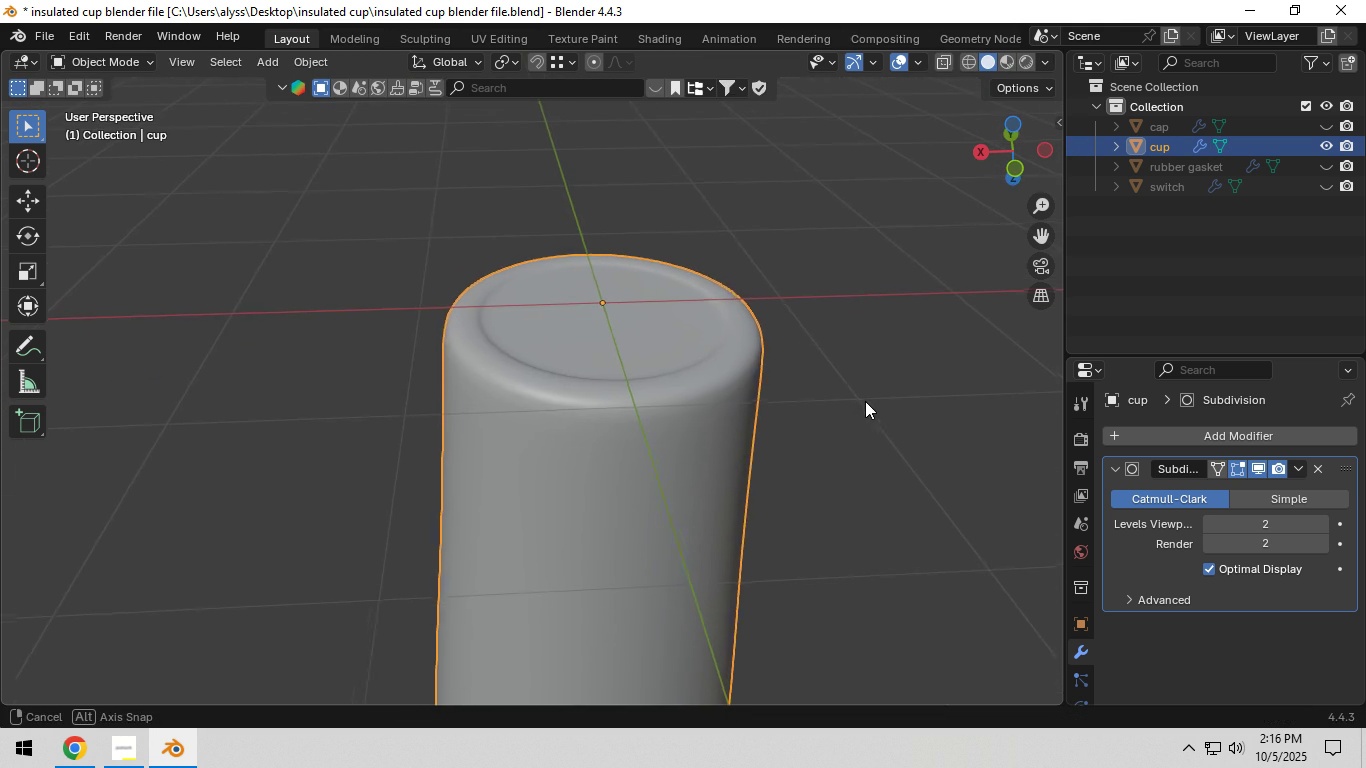 
scroll: coordinate [787, 409], scroll_direction: up, amount: 3.0
 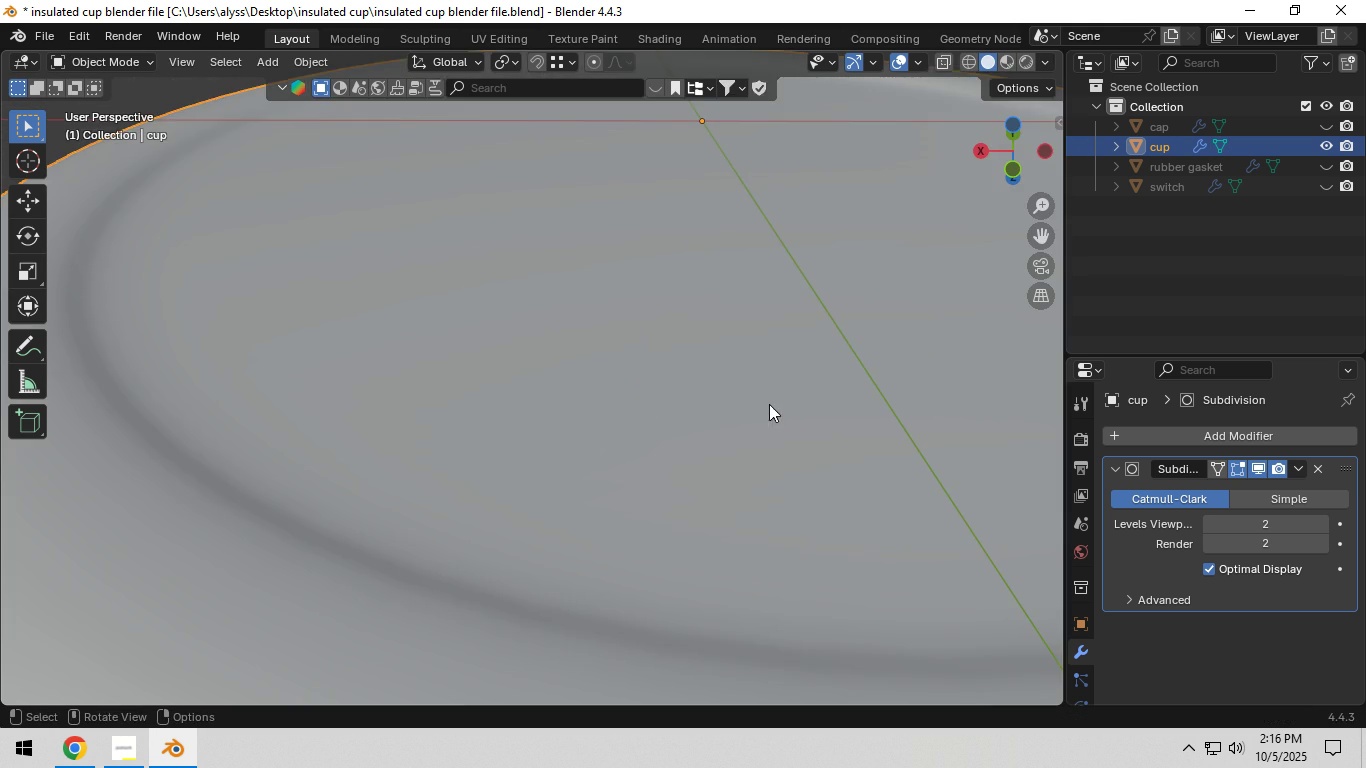 
key(Tab)